 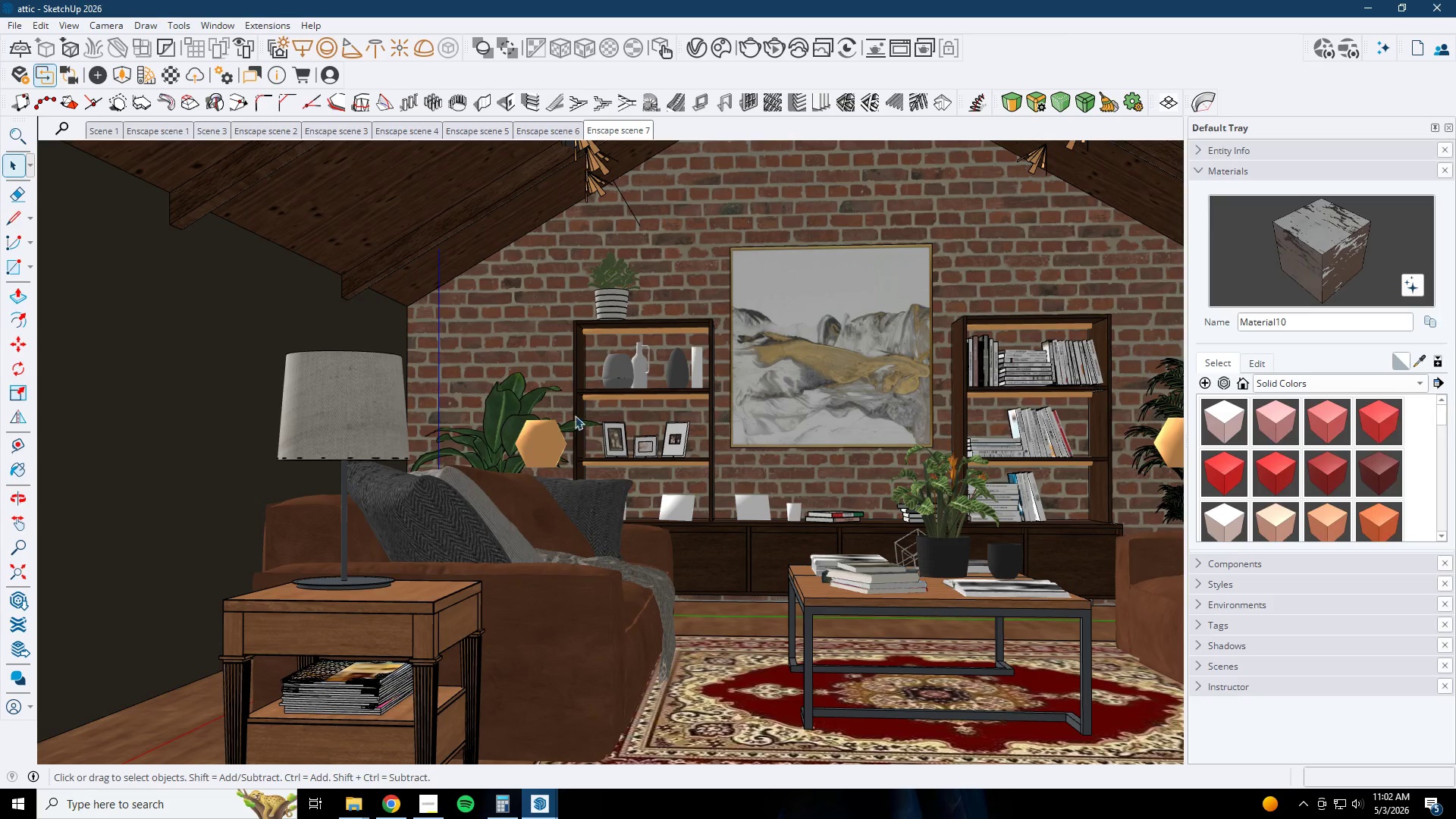 
left_click([507, 475])
 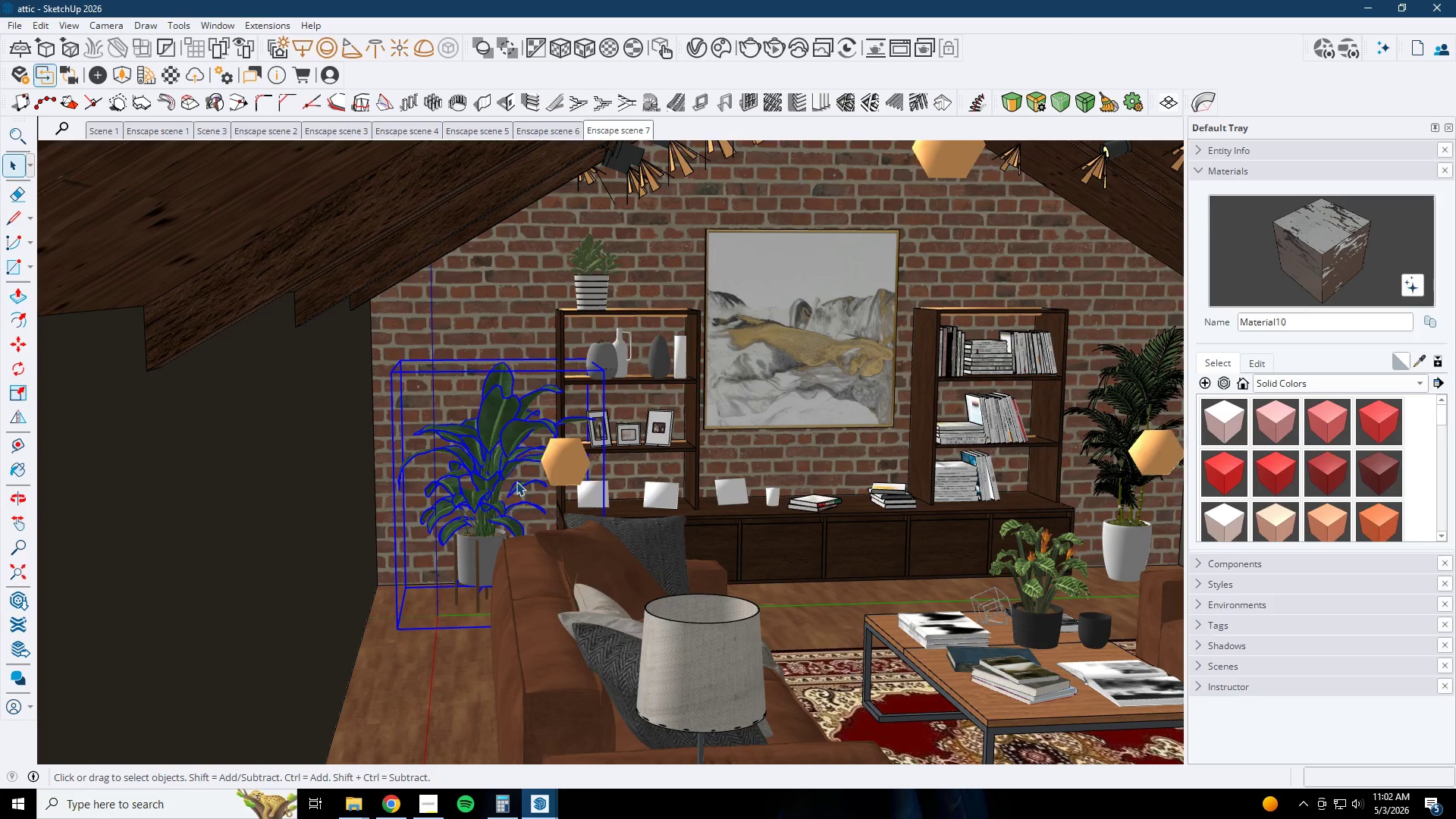 
key(Control+C)
 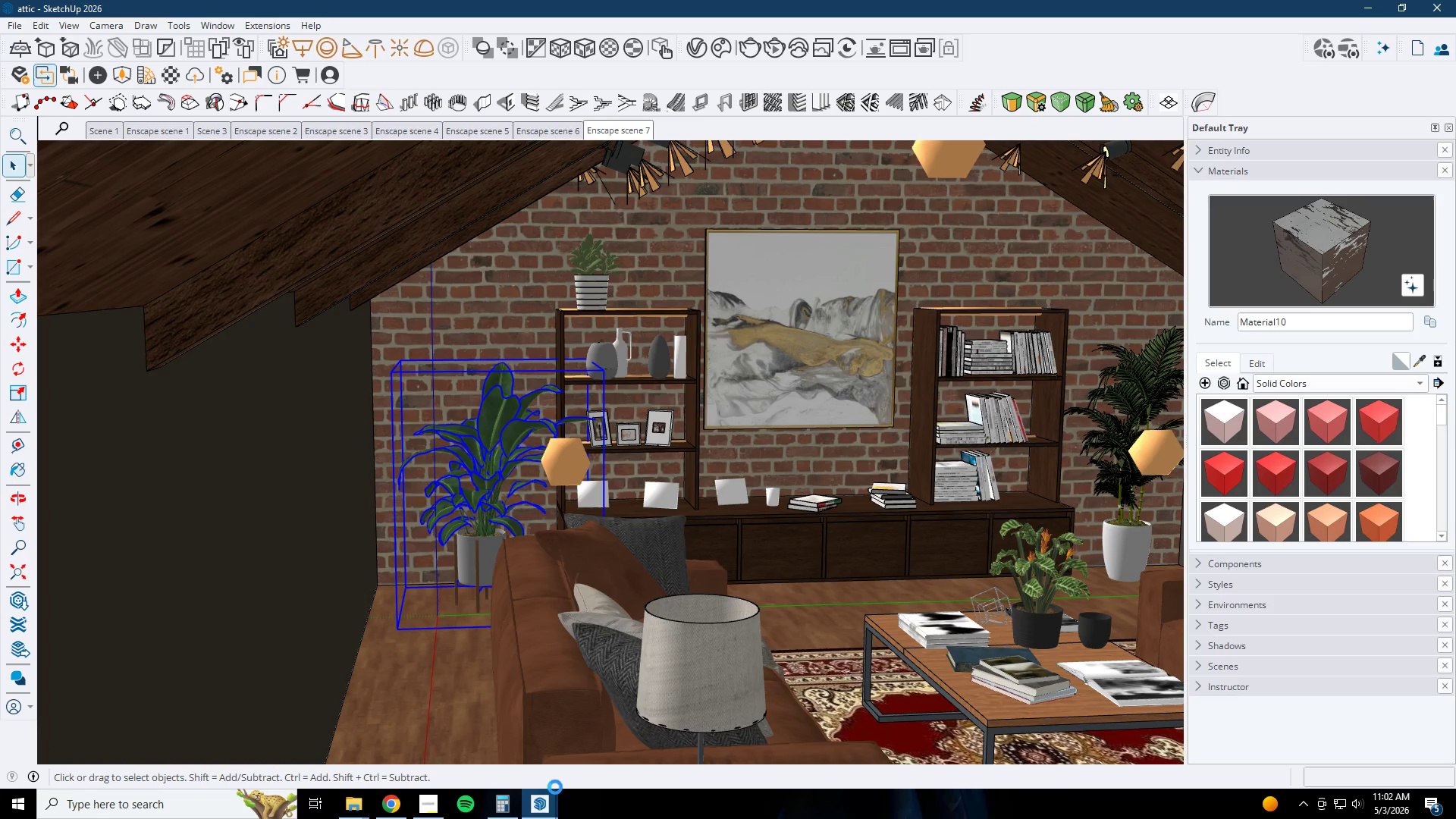 
left_click([553, 799])
 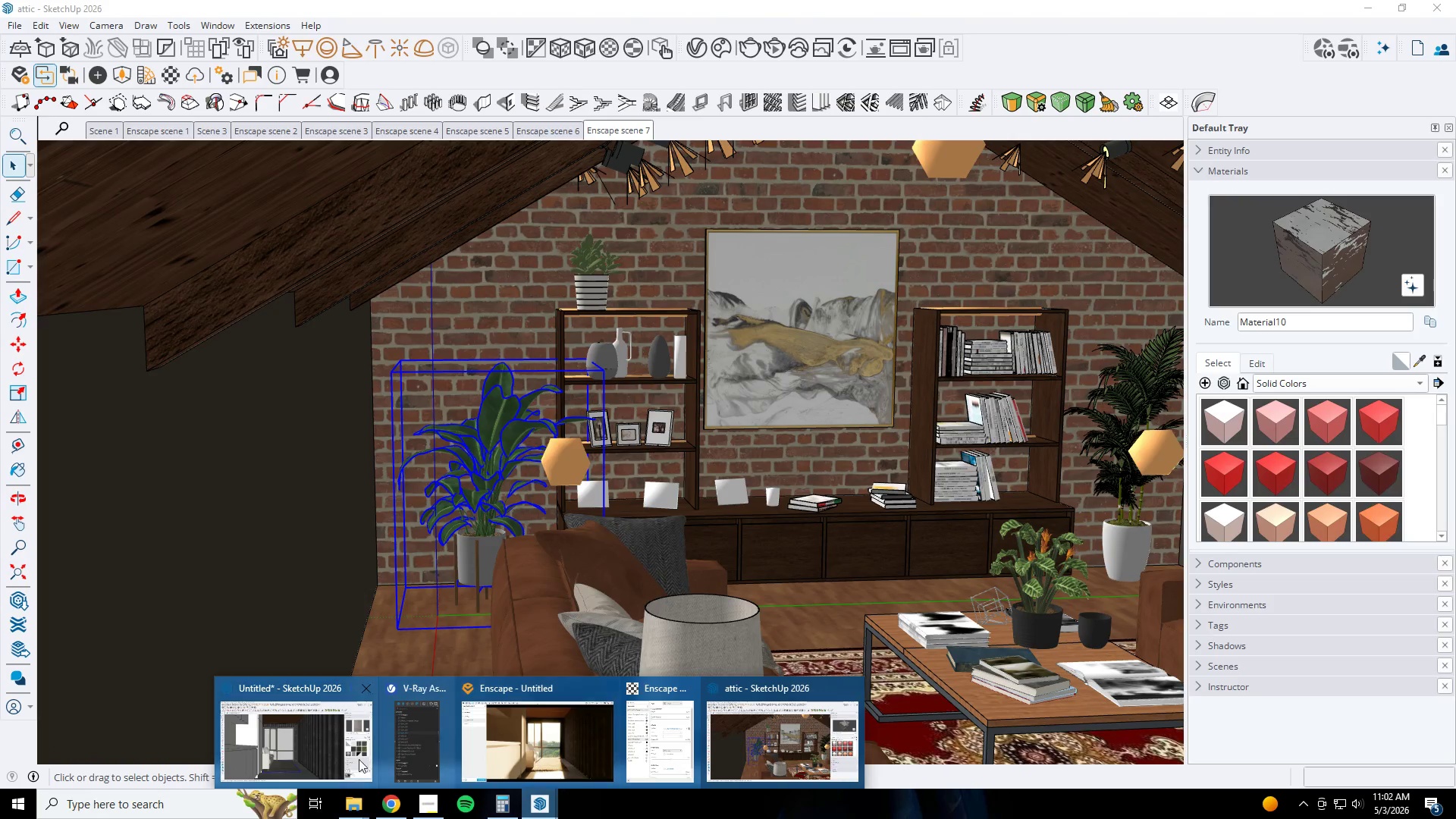 
left_click([328, 755])
 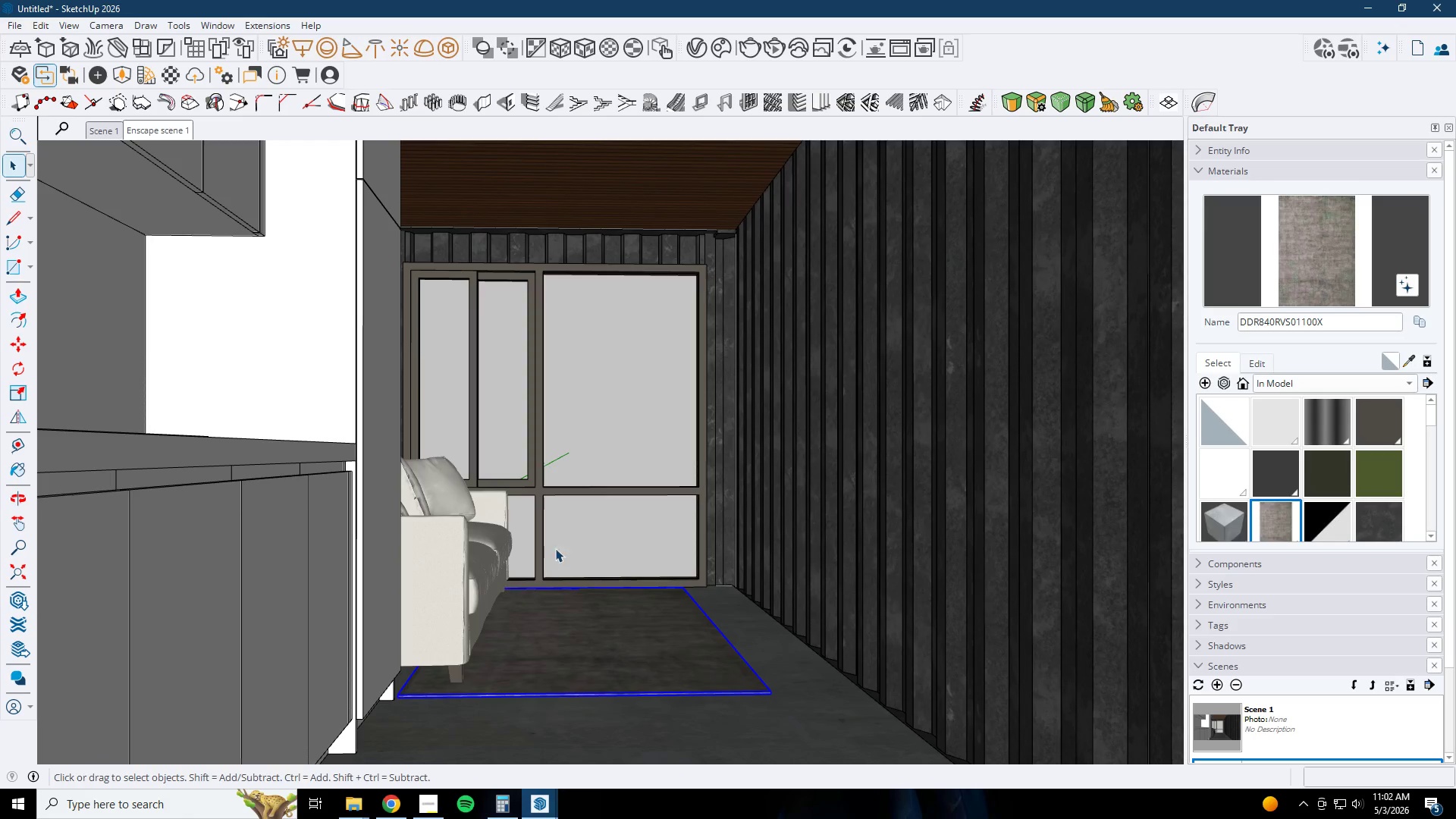 
scroll: coordinate [600, 540], scroll_direction: up, amount: 2.0
 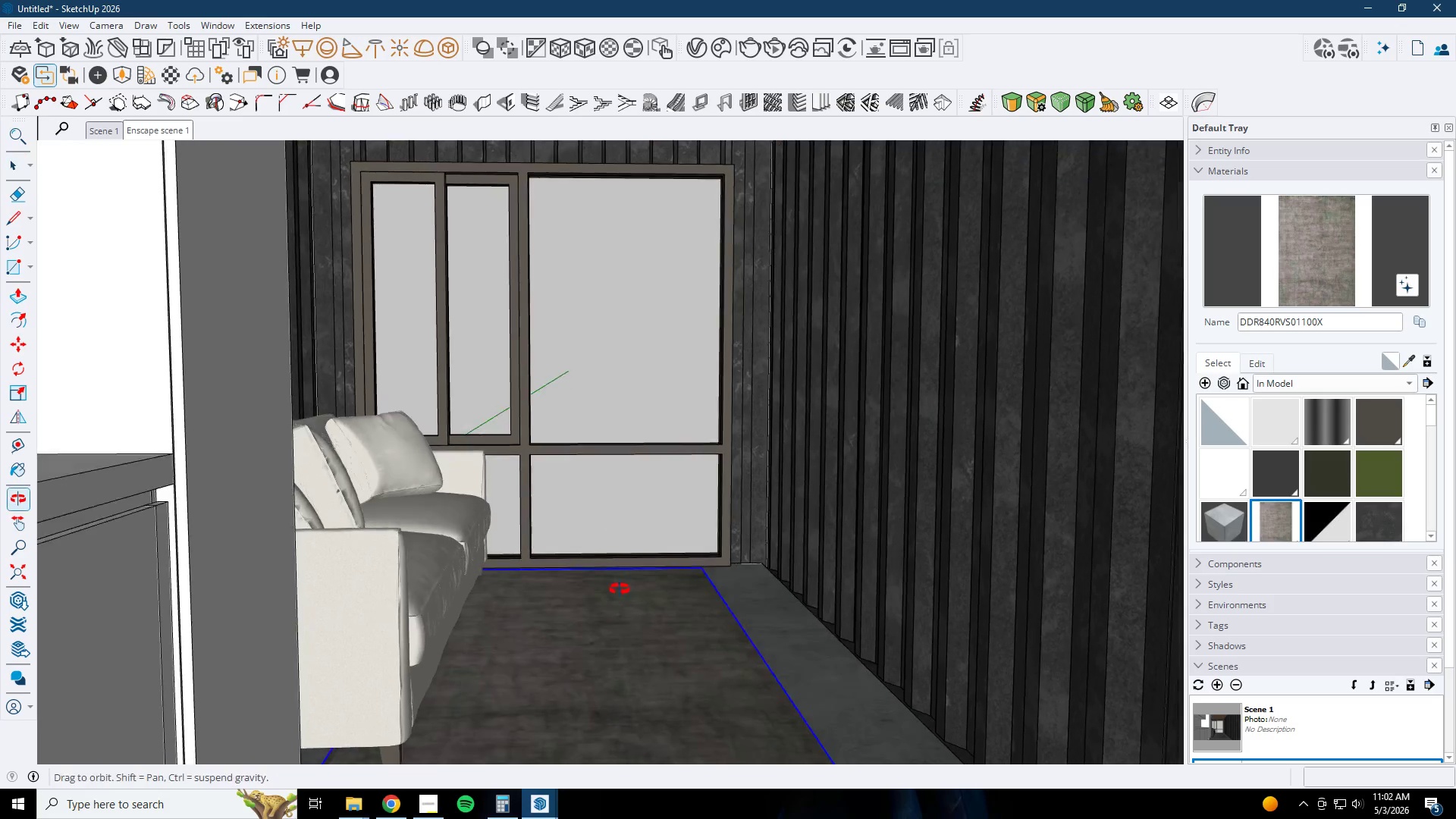 
key(Control+V)
 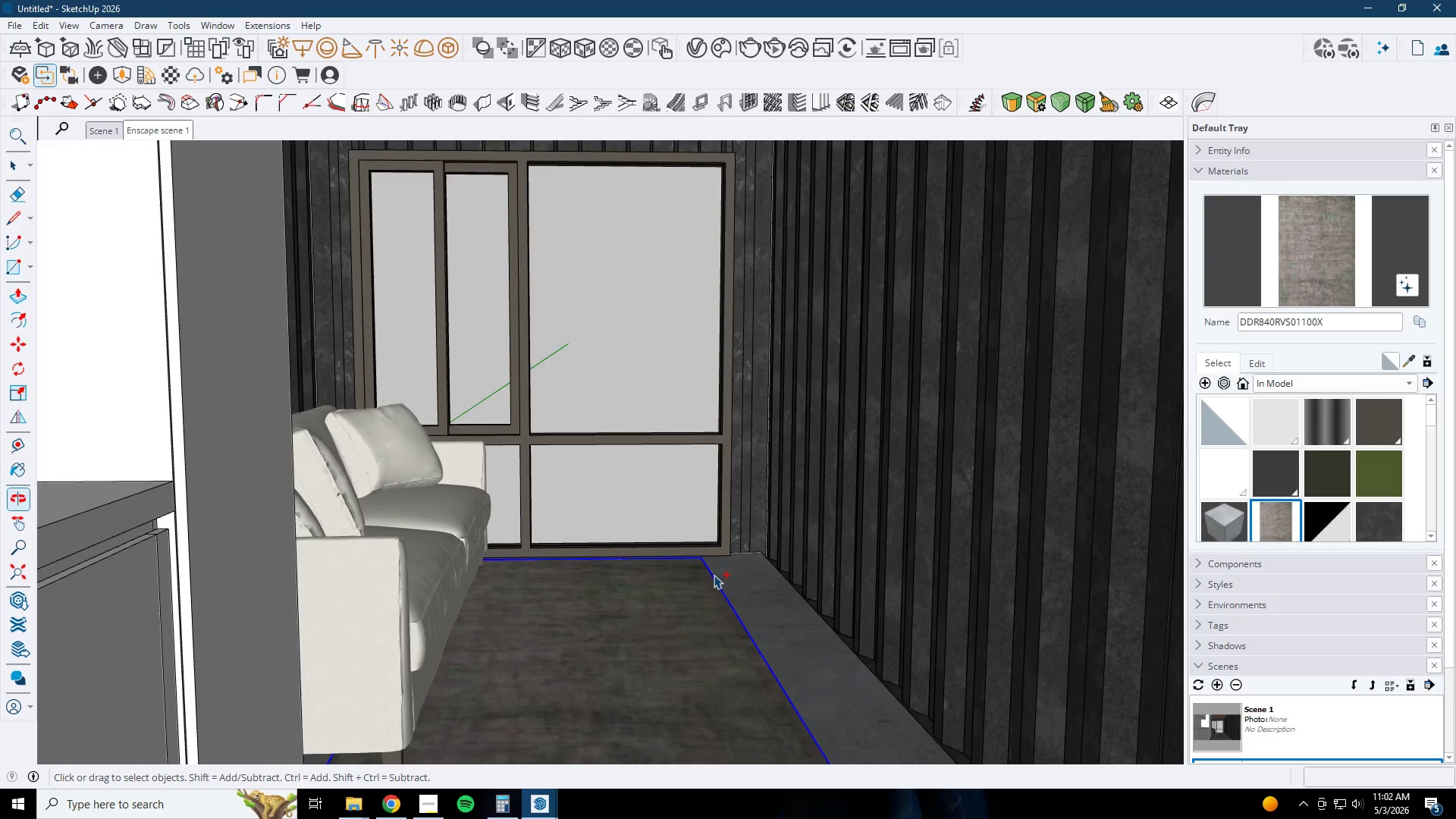 
scroll: coordinate [714, 575], scroll_direction: up, amount: 1.0
 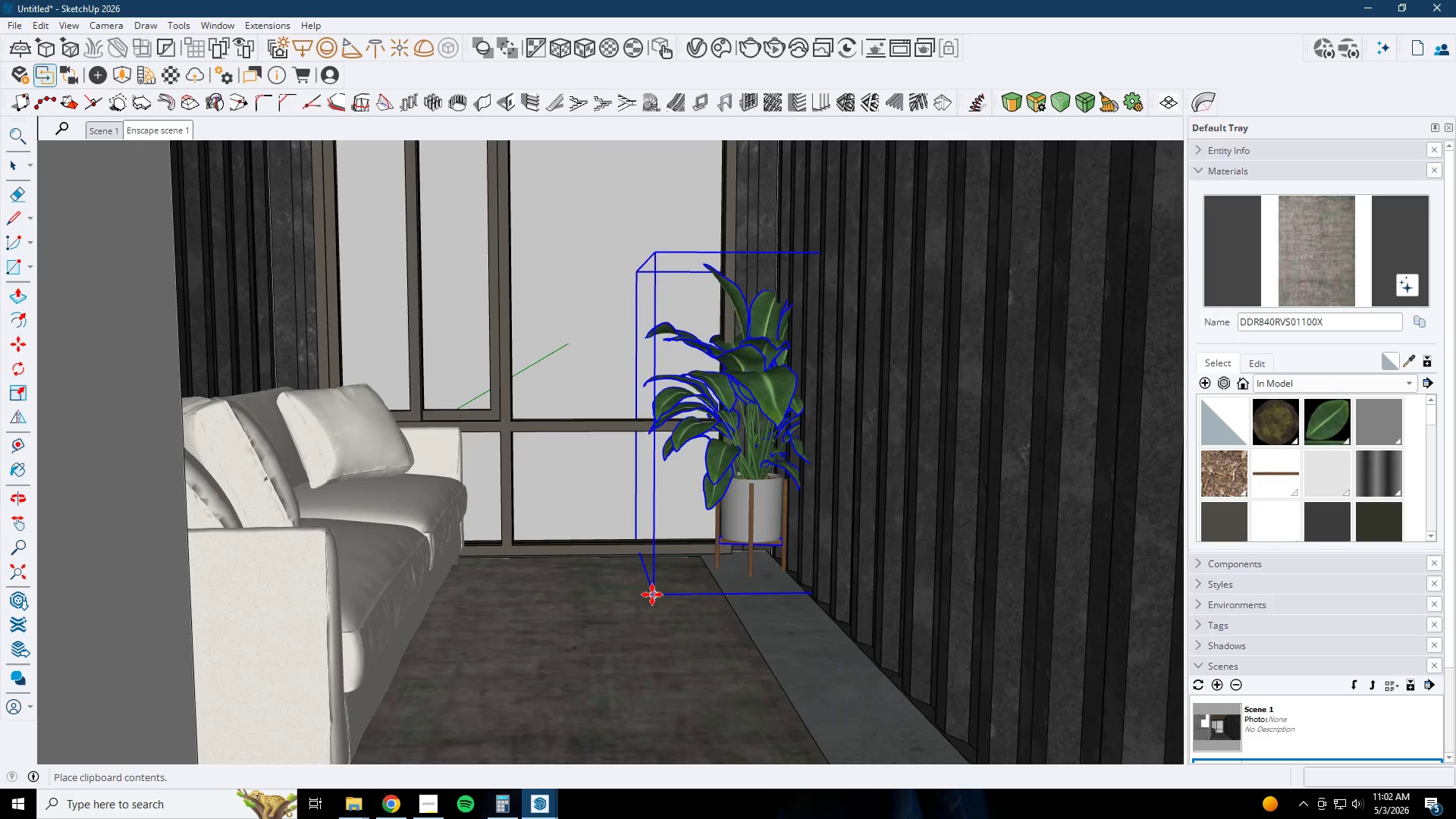 
left_click([643, 594])
 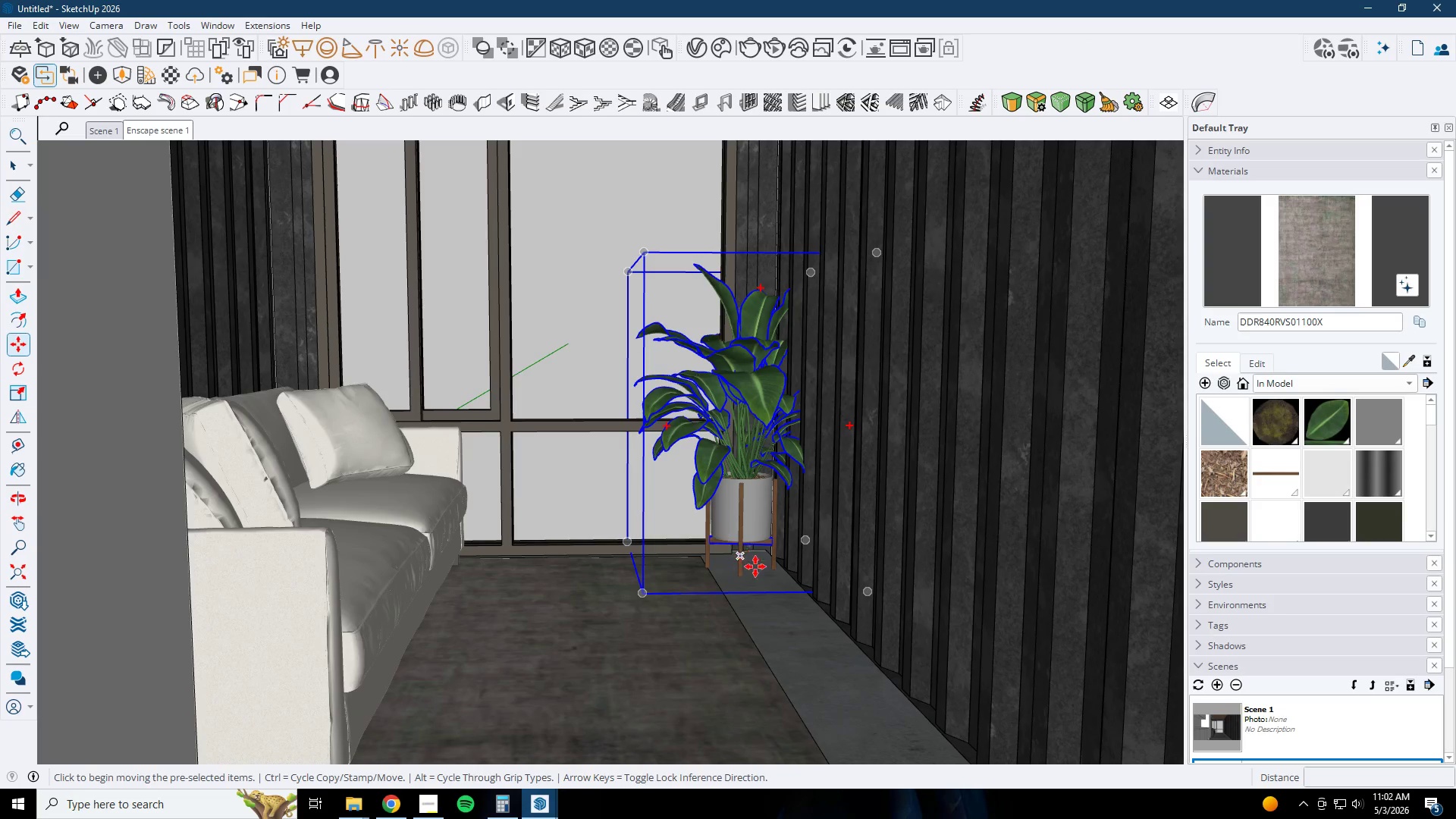 
left_click([771, 578])
 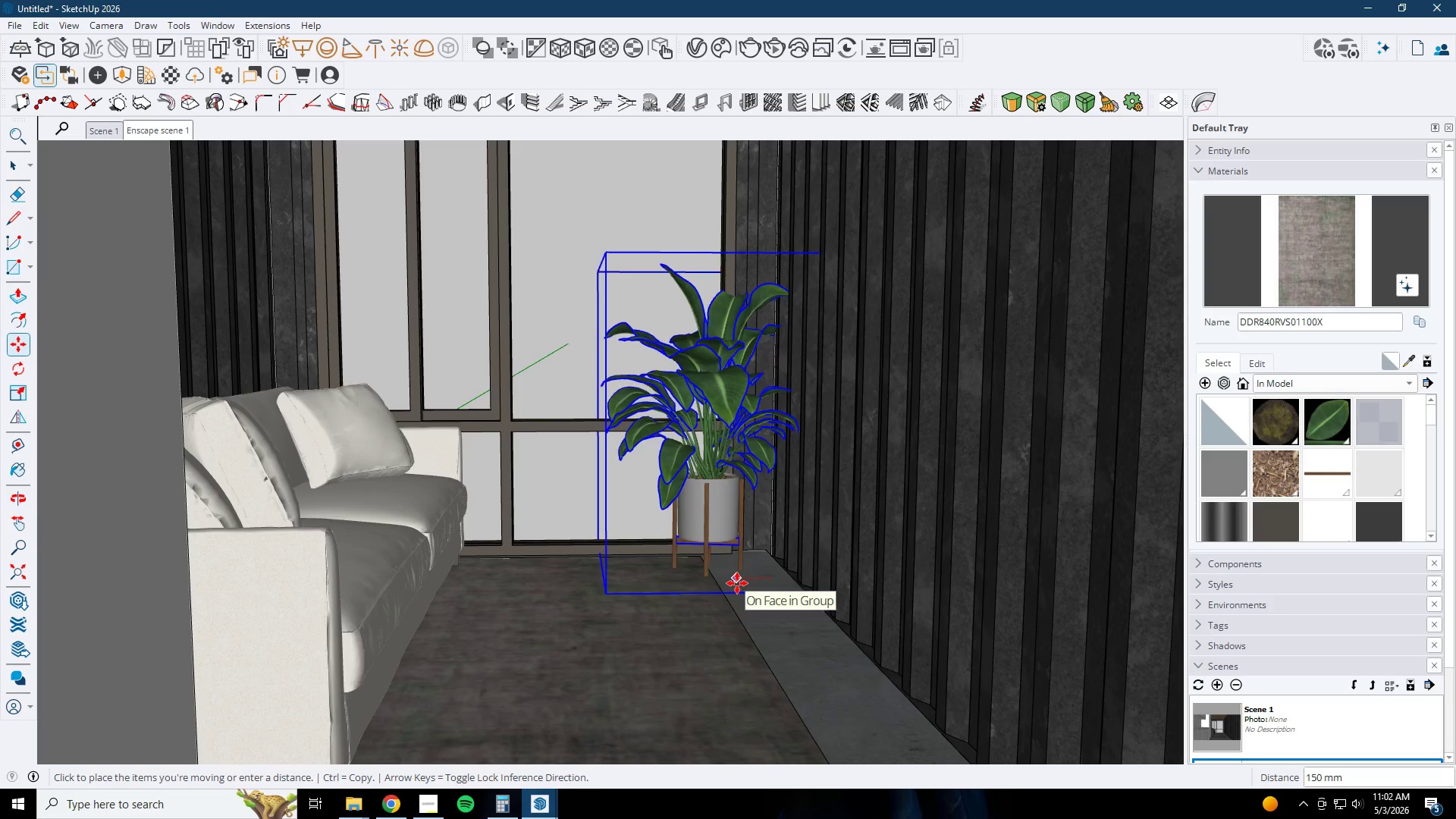 
left_click([737, 583])
 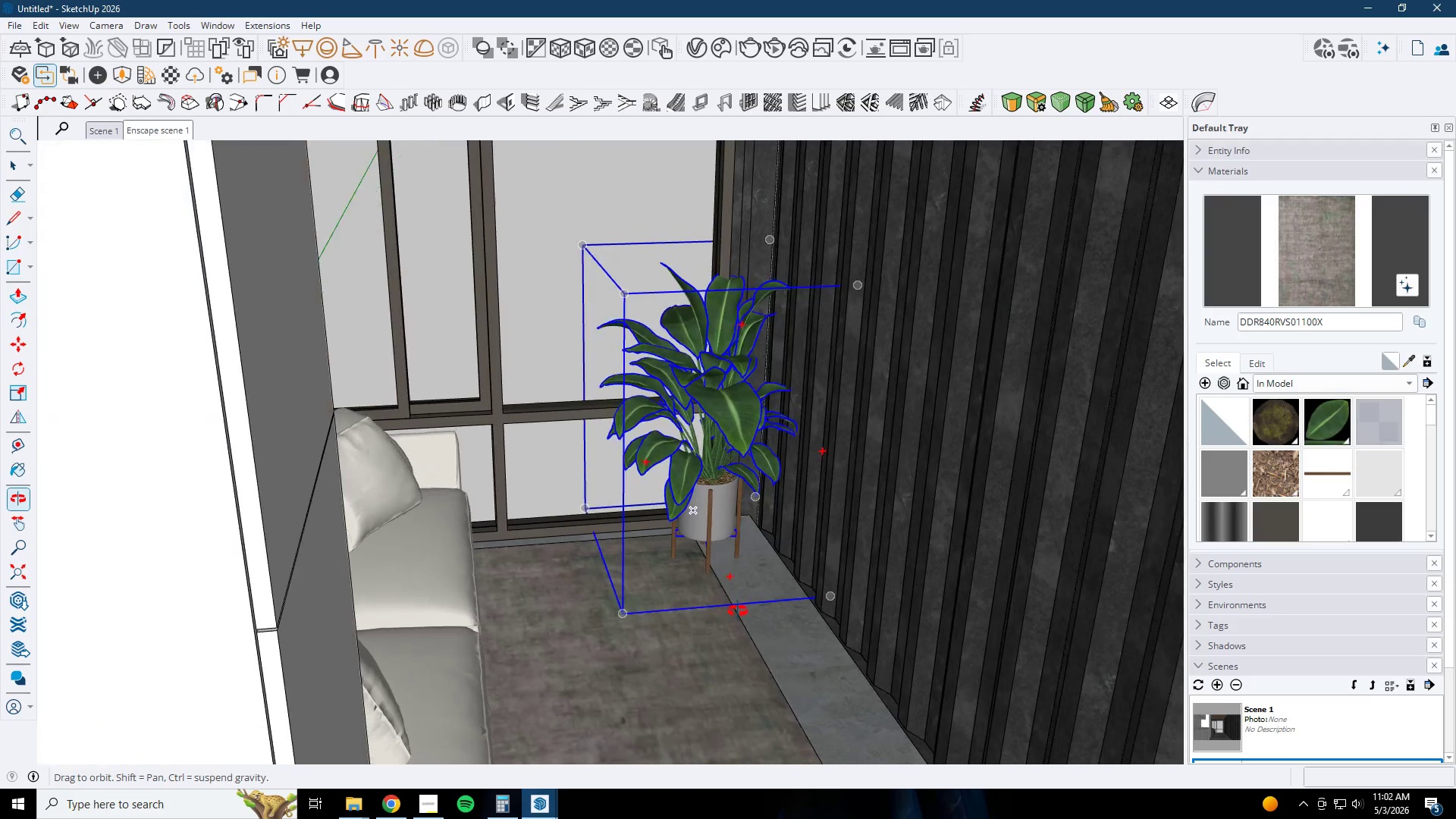 
left_click([766, 564])
 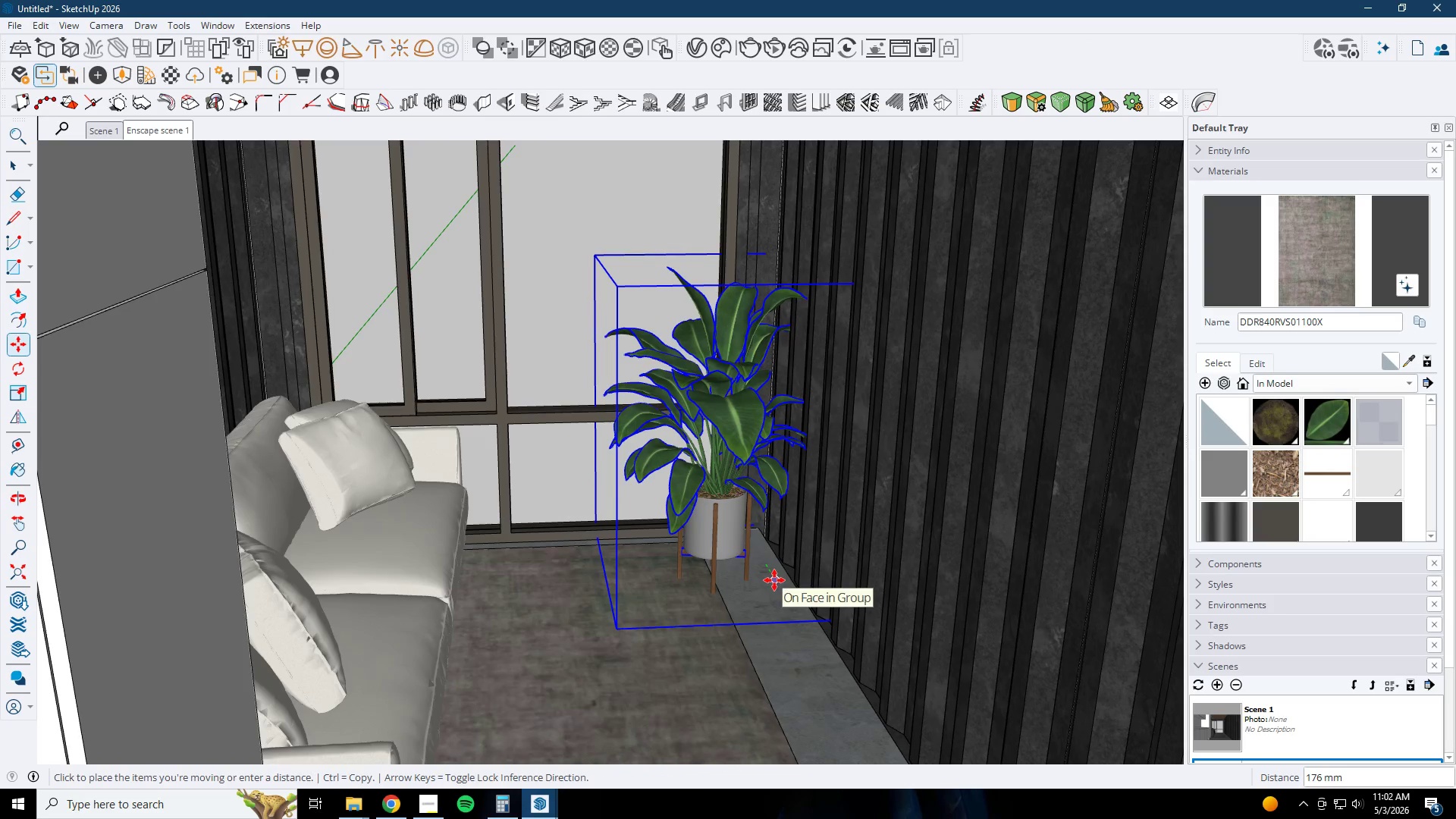 
left_click([774, 580])
 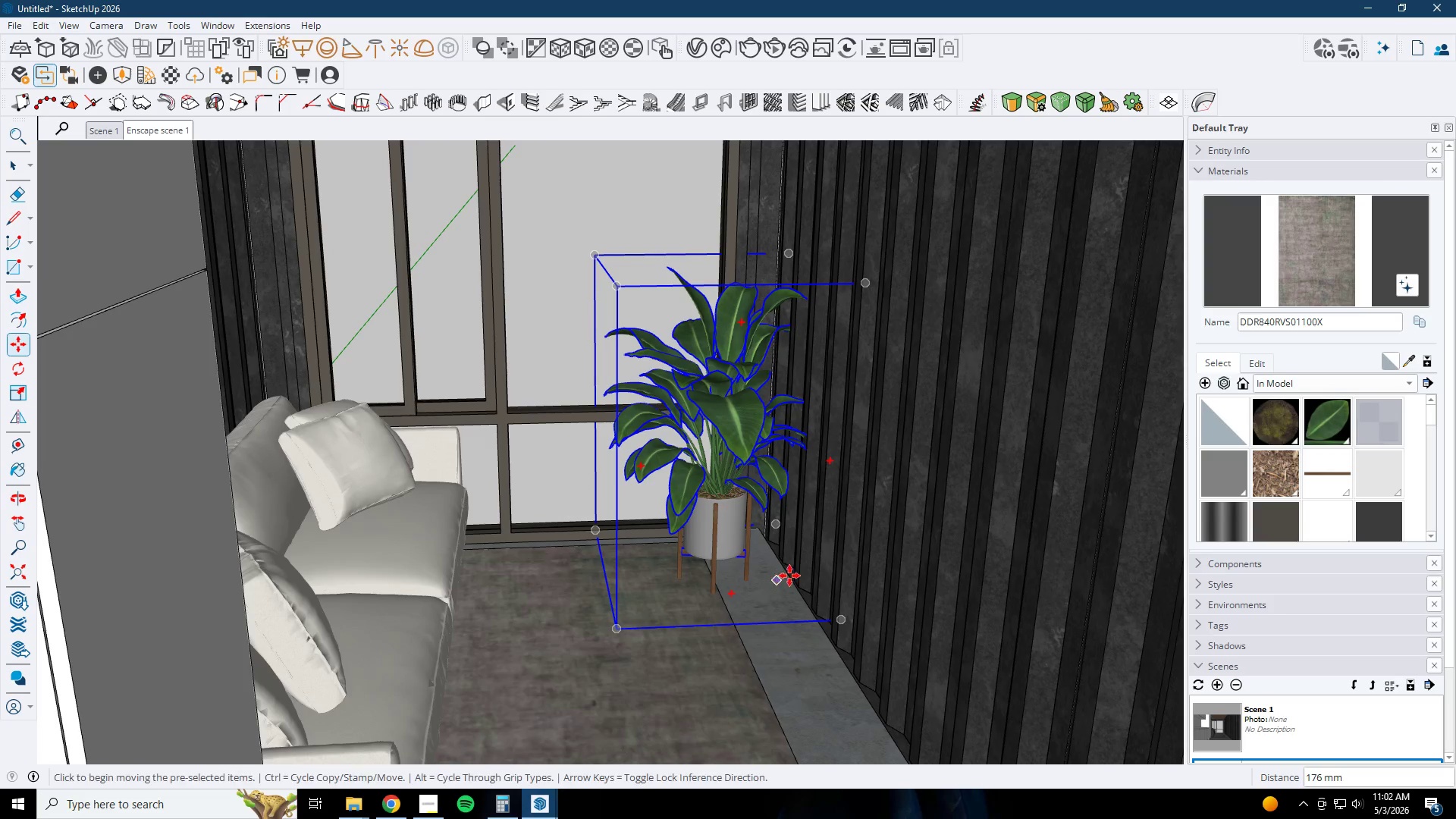 
double_click([792, 574])
 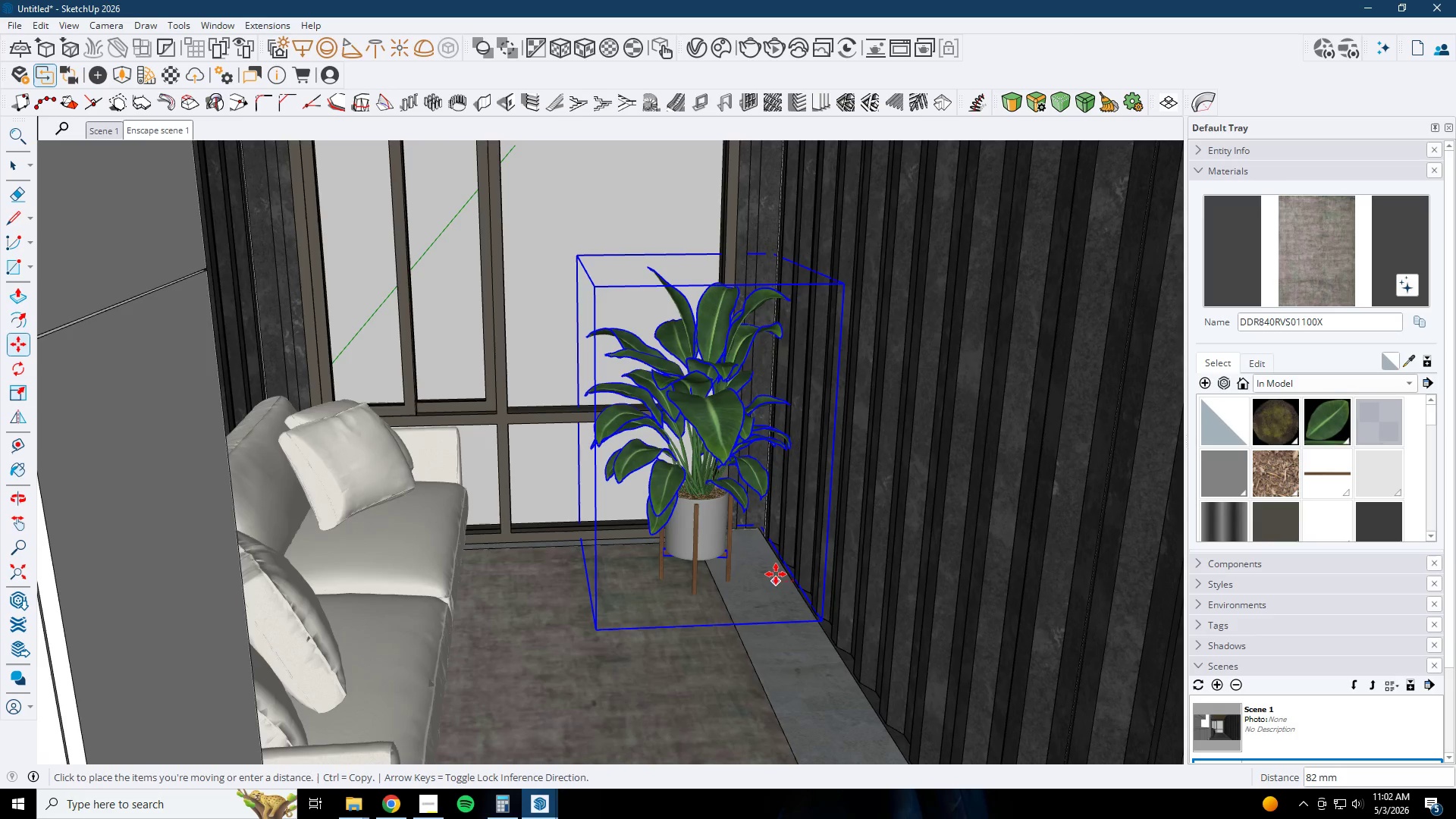 
left_click([776, 574])
 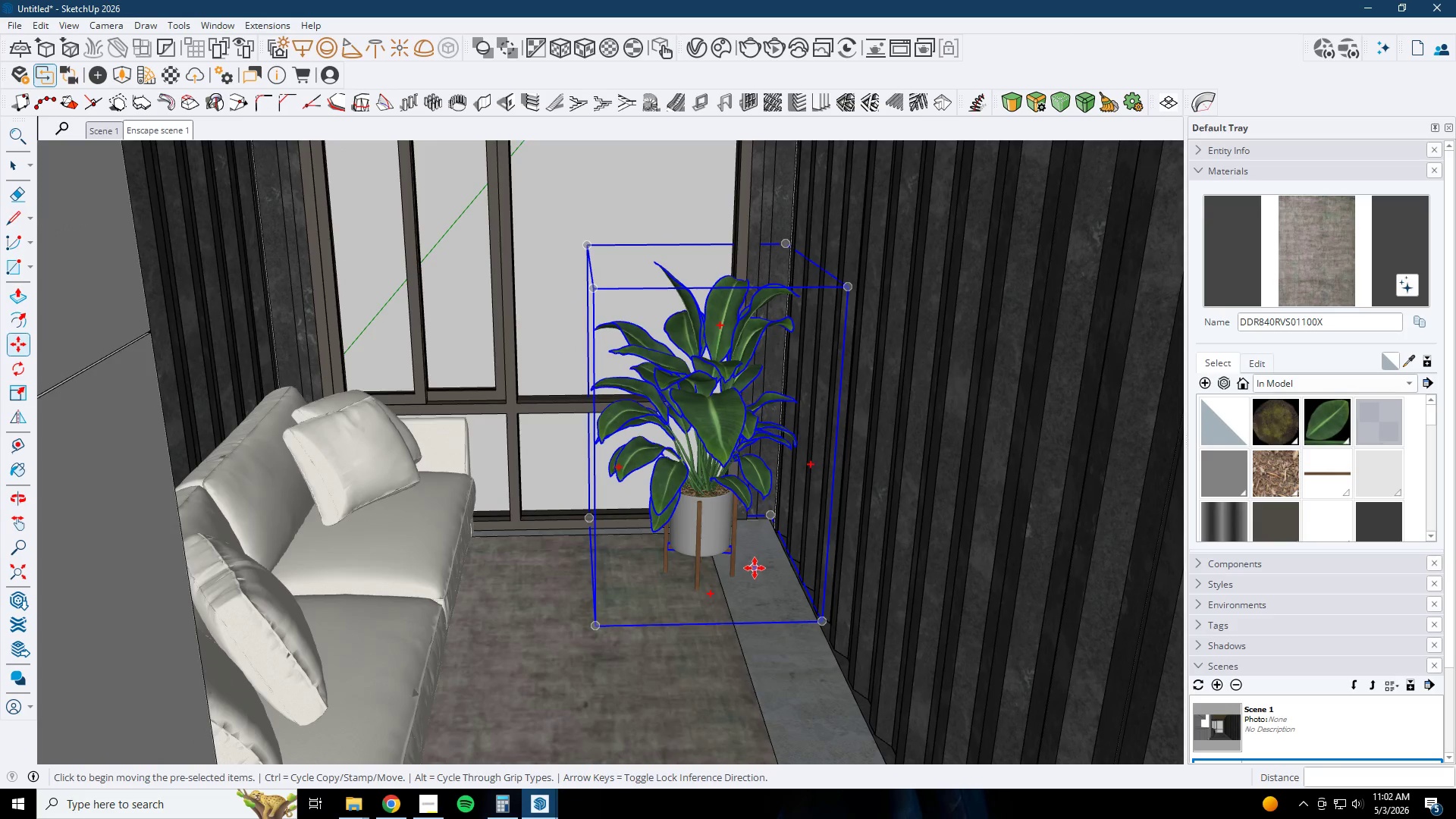 
left_click([770, 562])
 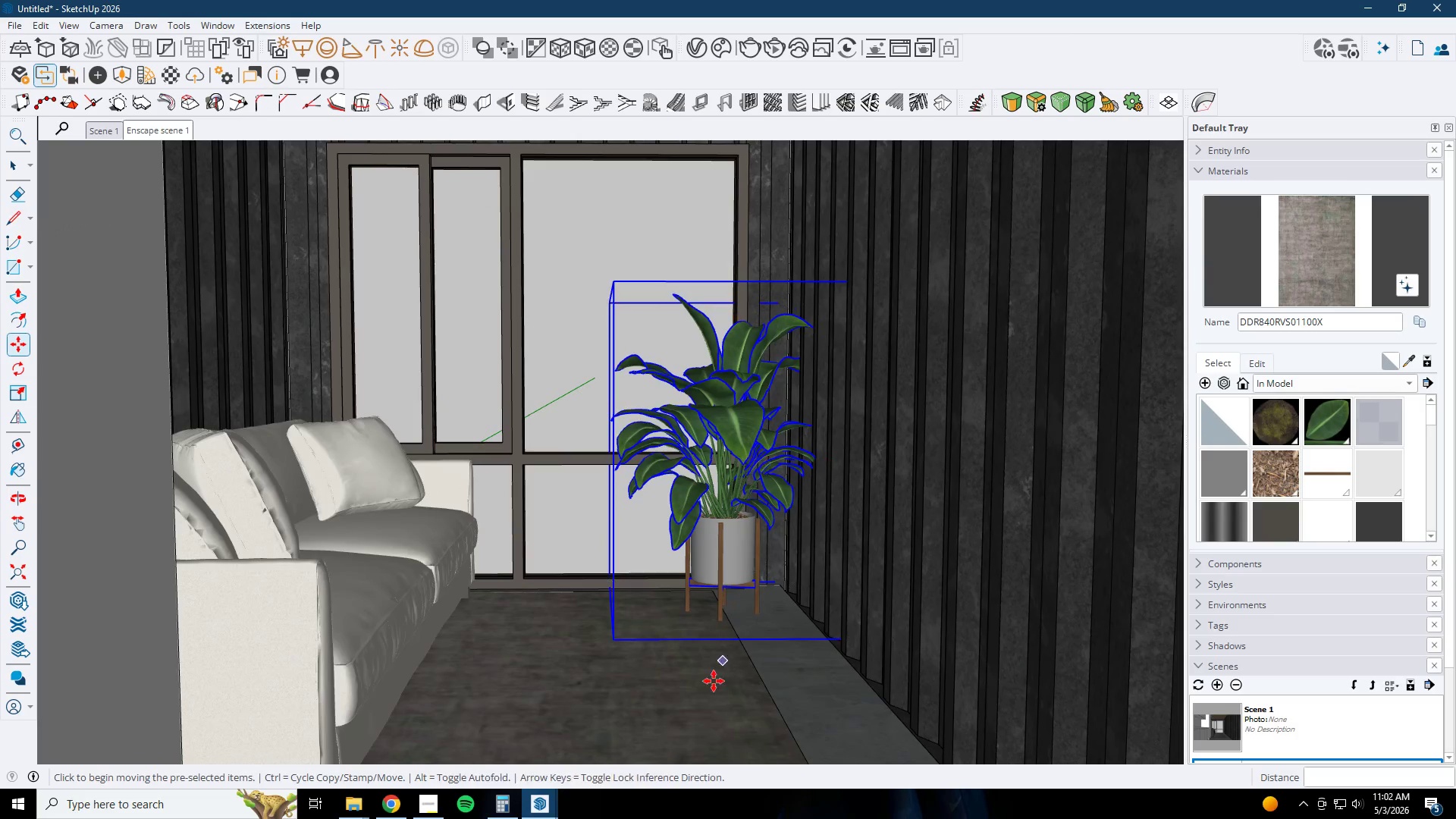 
left_click([529, 808])
 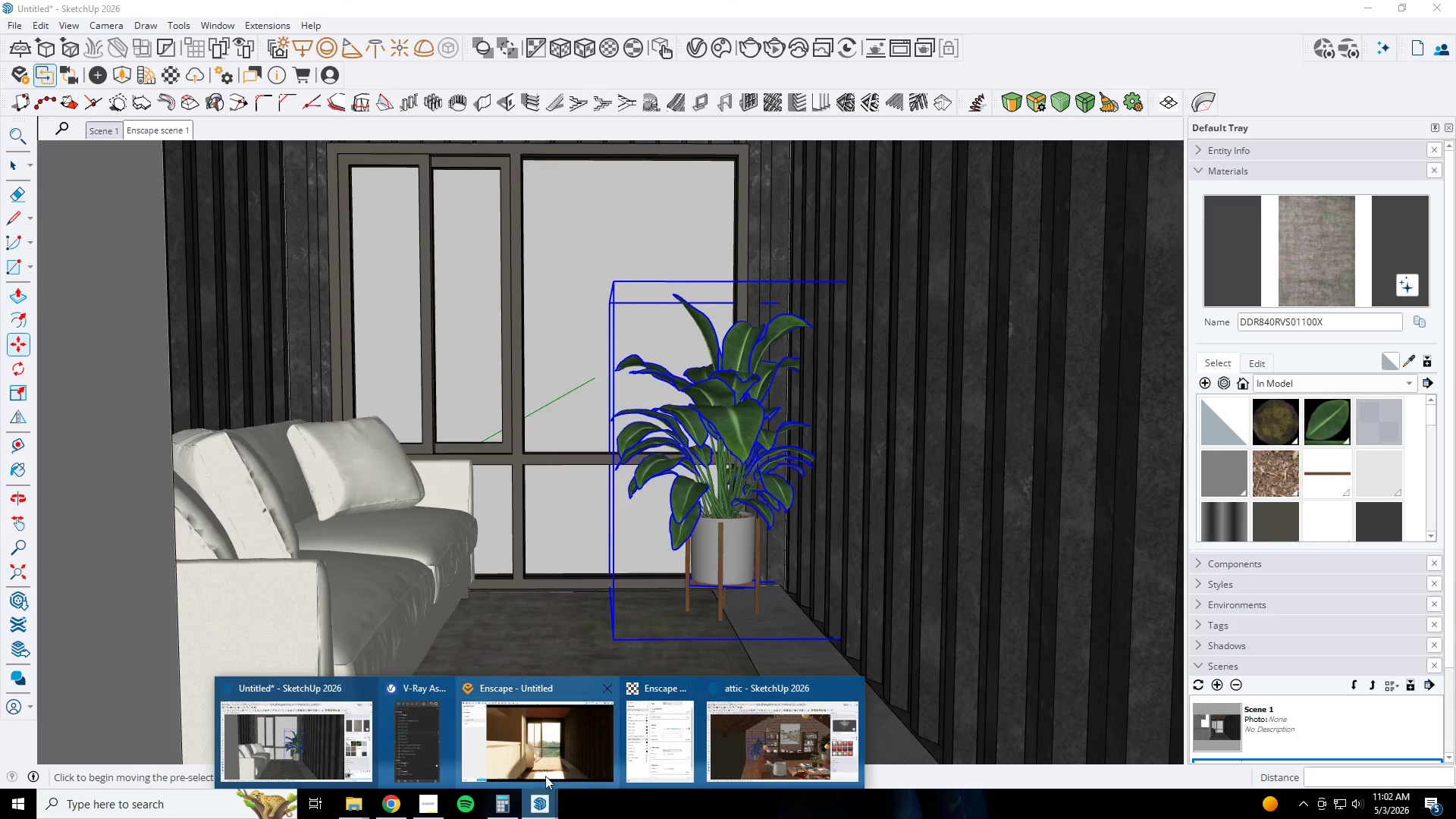 
left_click([547, 770])
 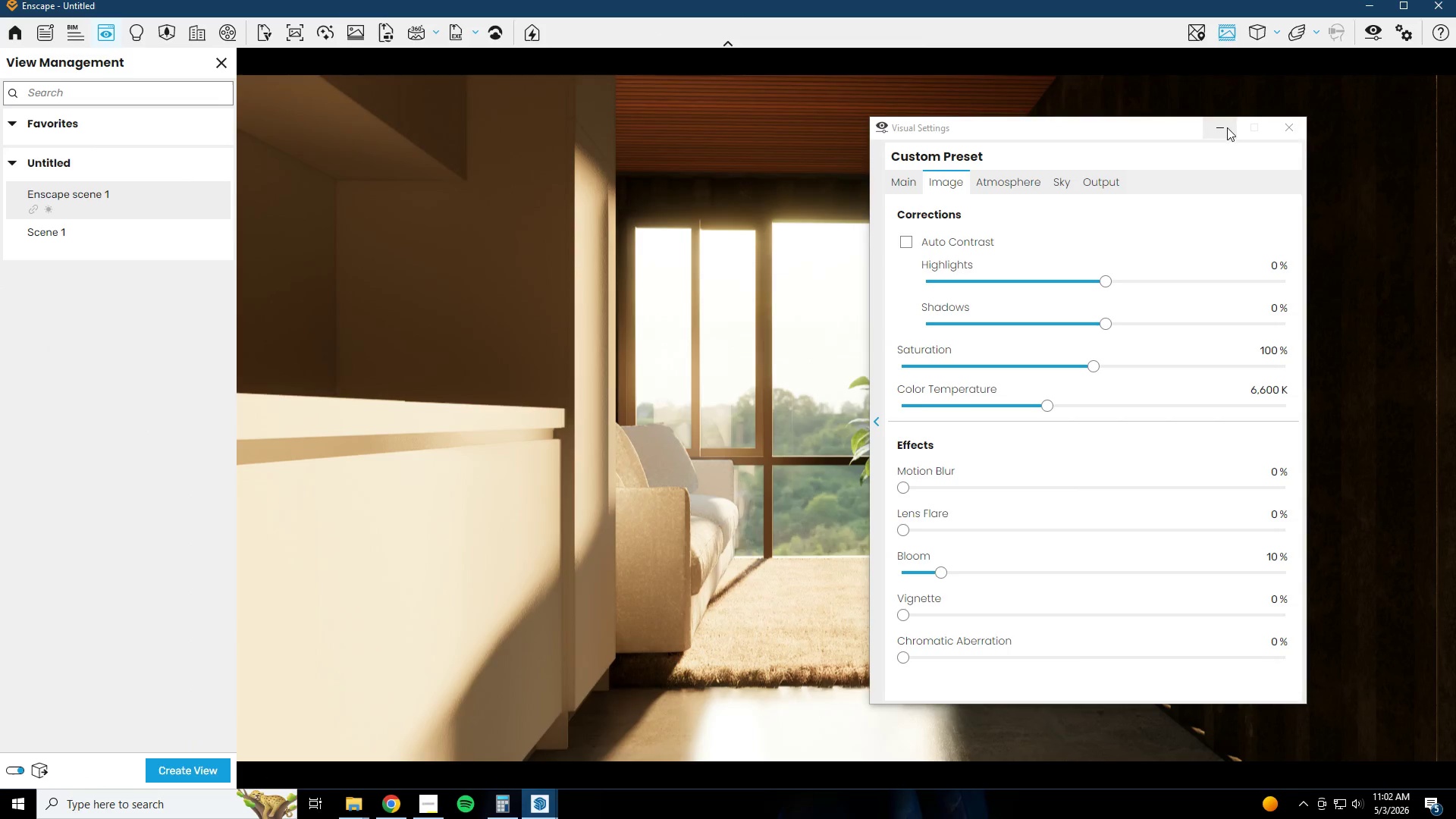 
left_click([1230, 121])
 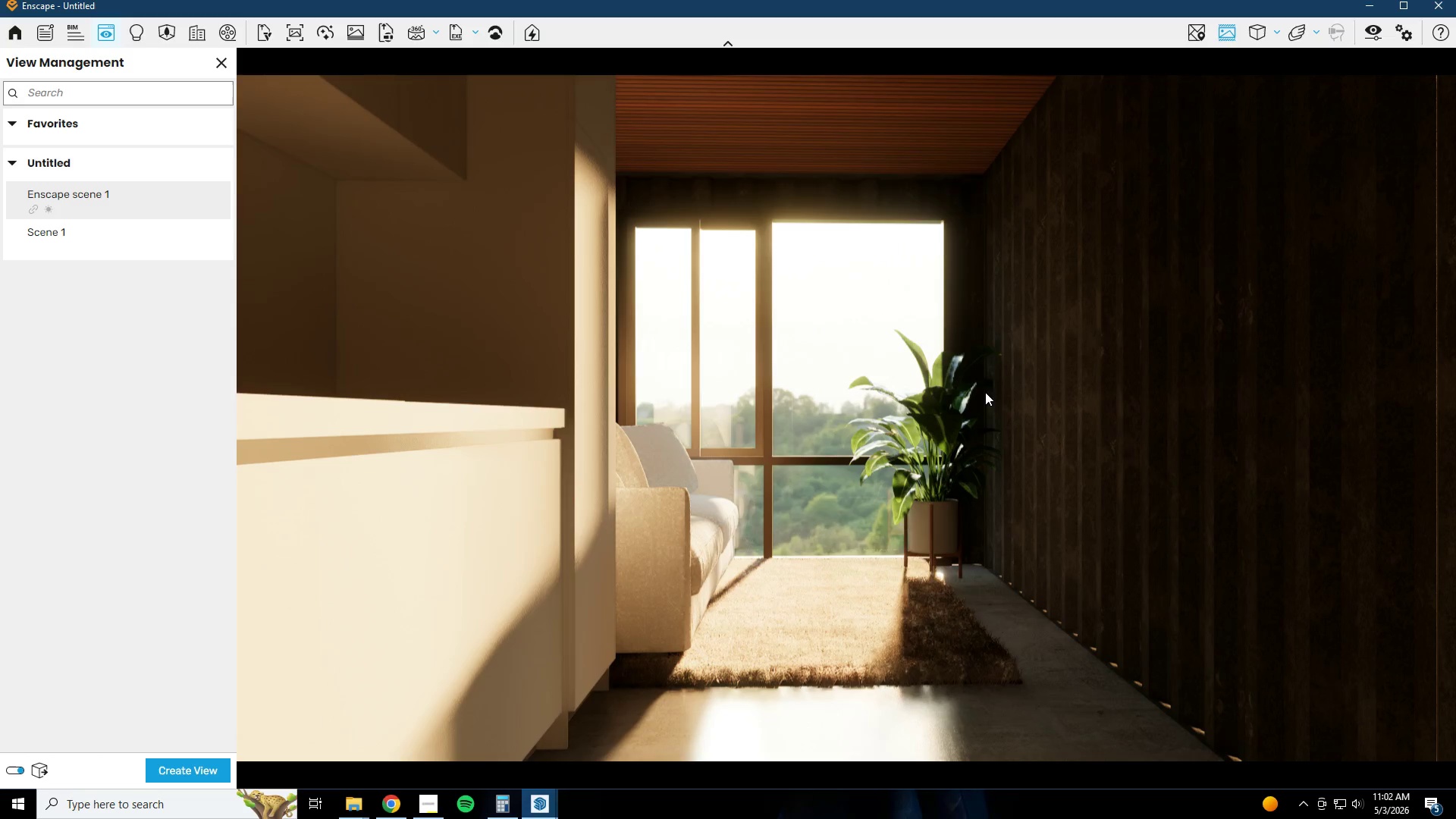 
wait(6.05)
 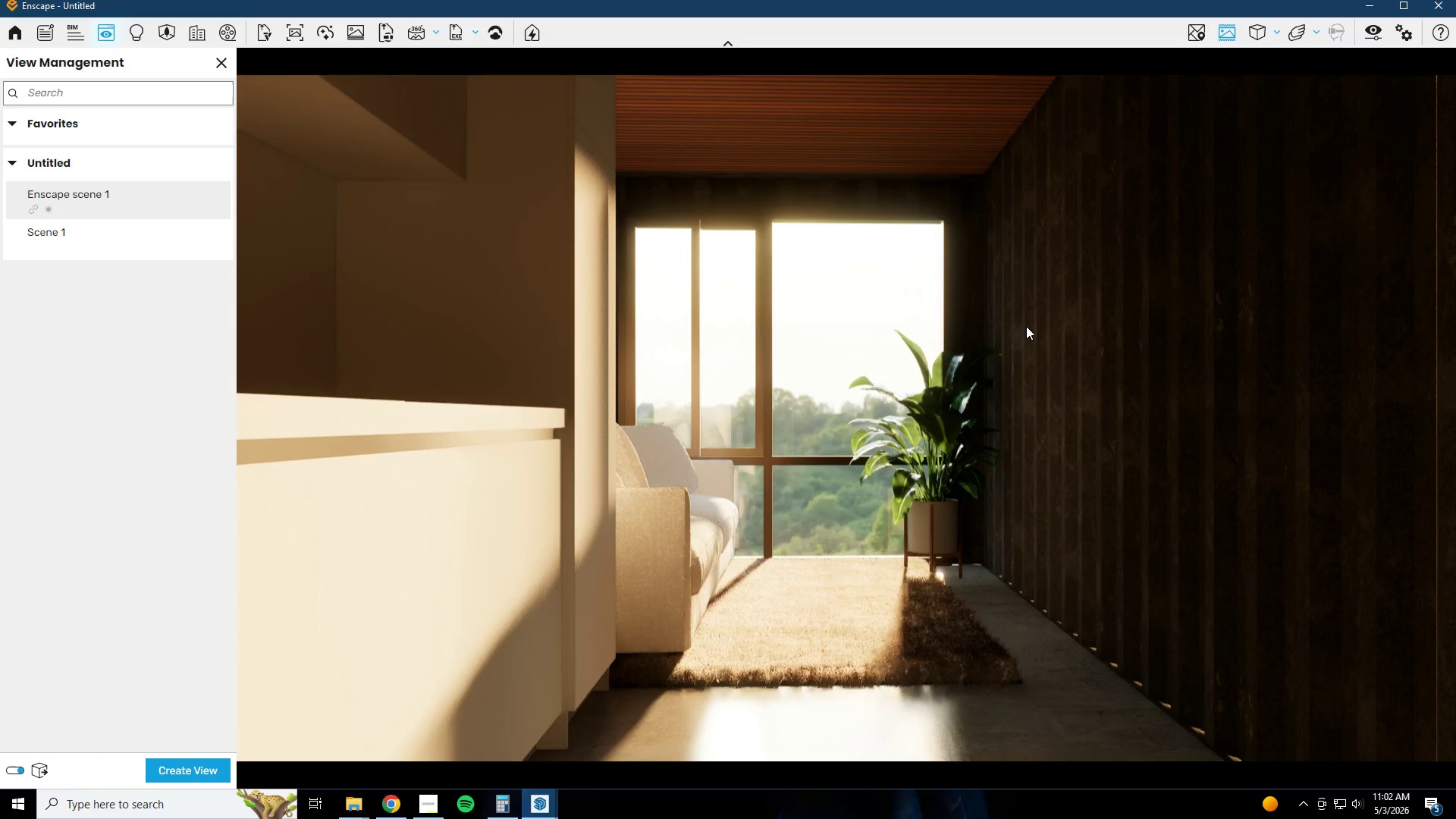 
left_click([1354, 4])
 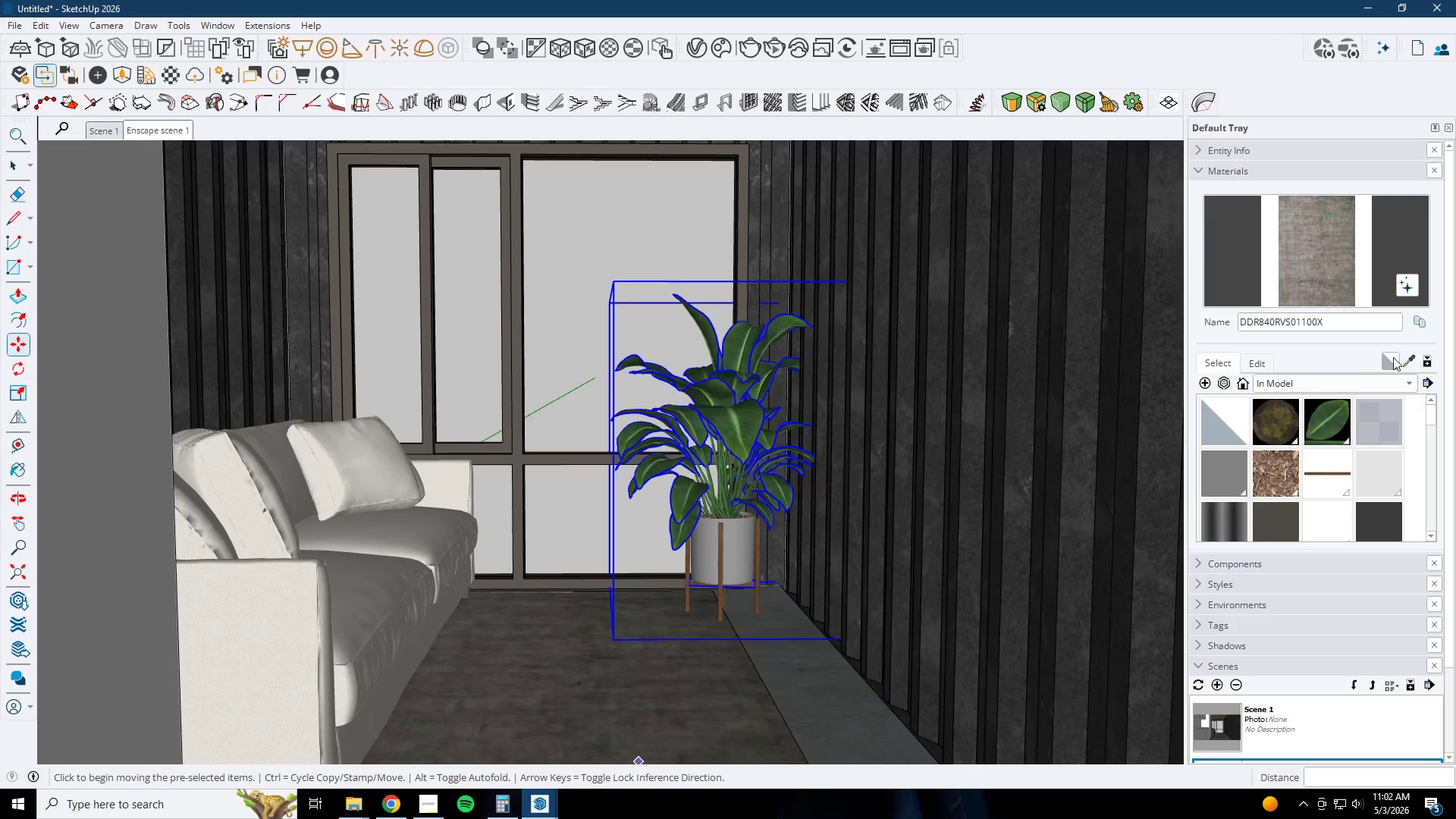 
left_click([1413, 365])
 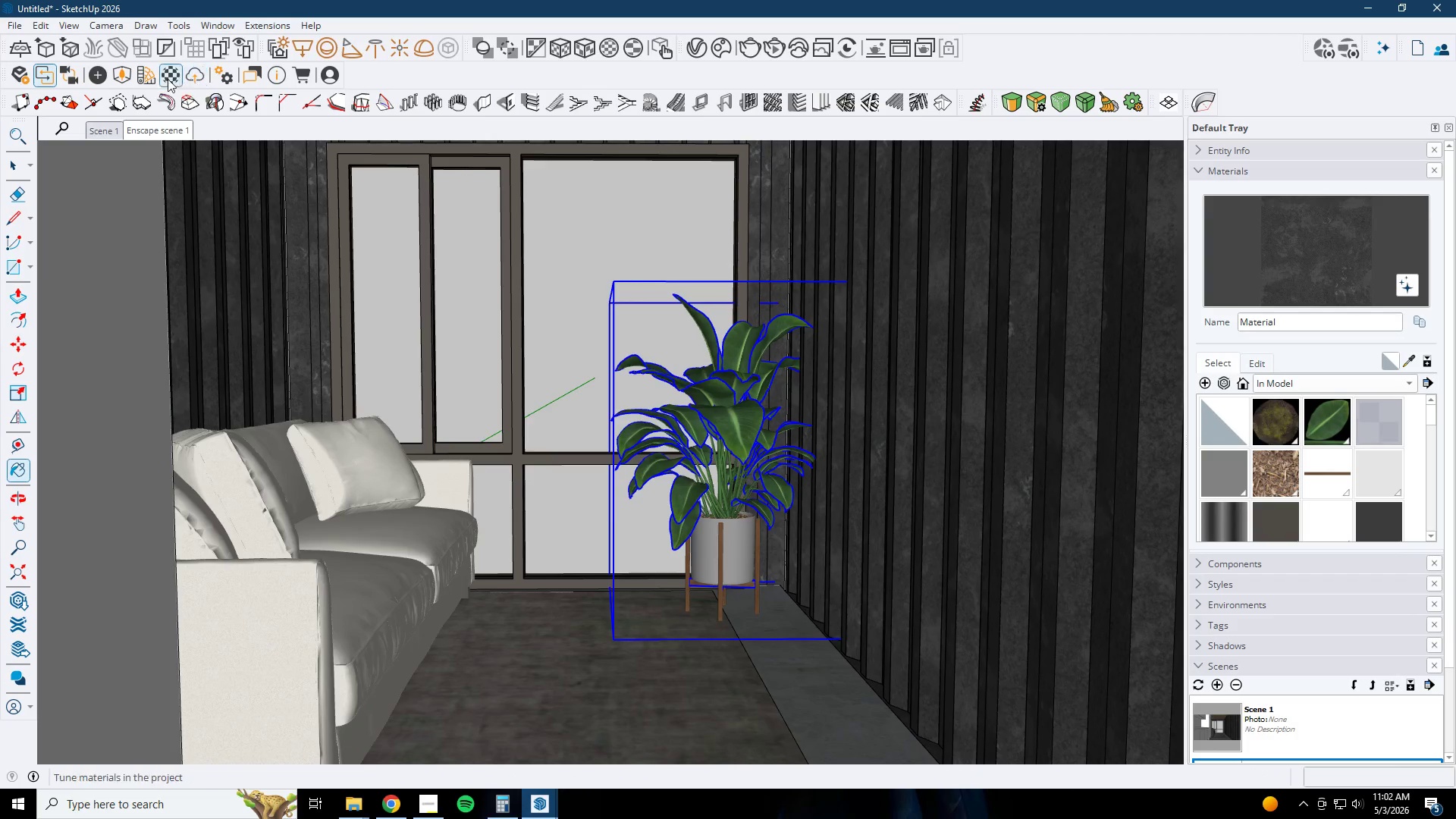 
left_click([172, 74])
 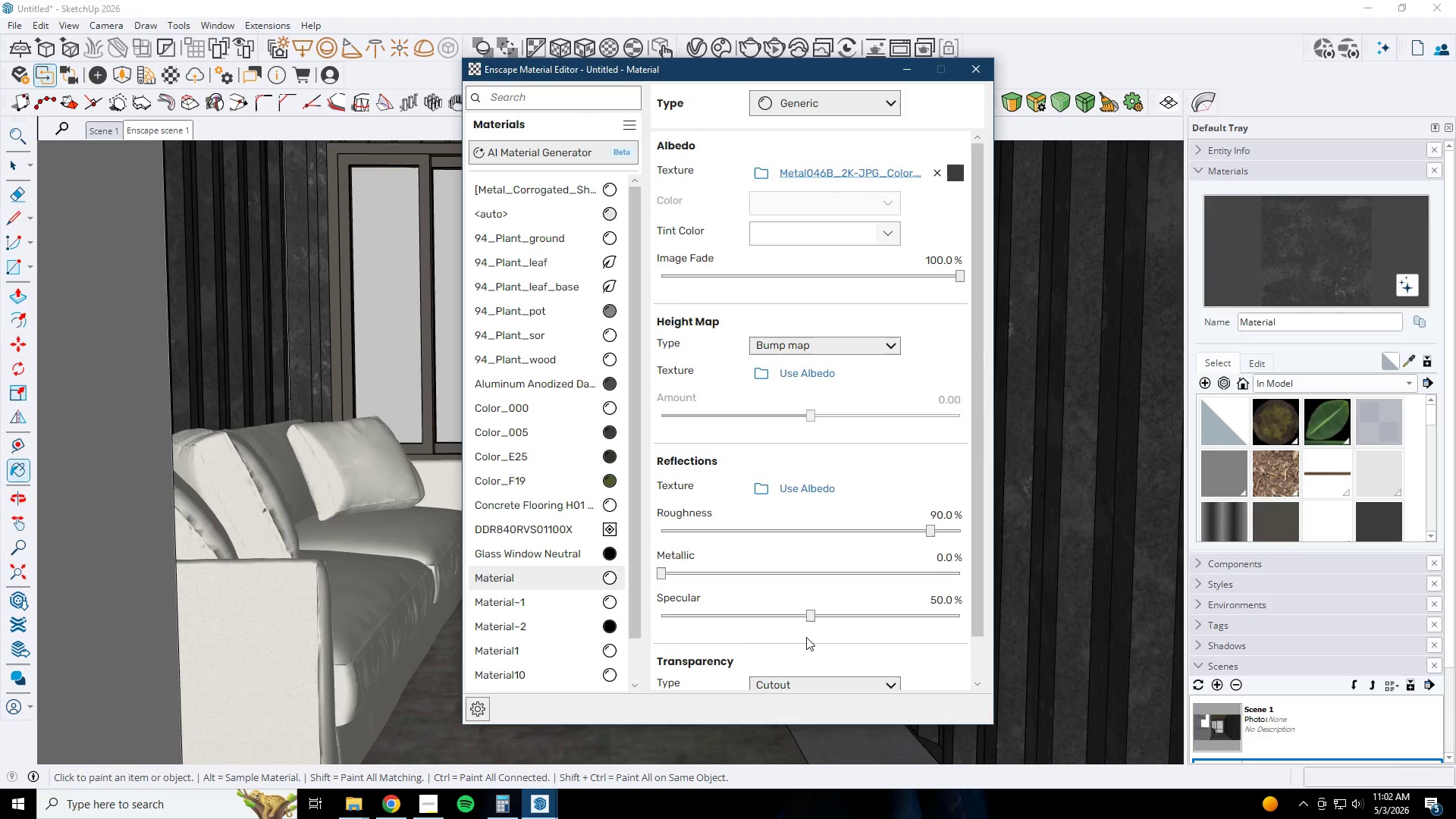 
left_click([437, 797])